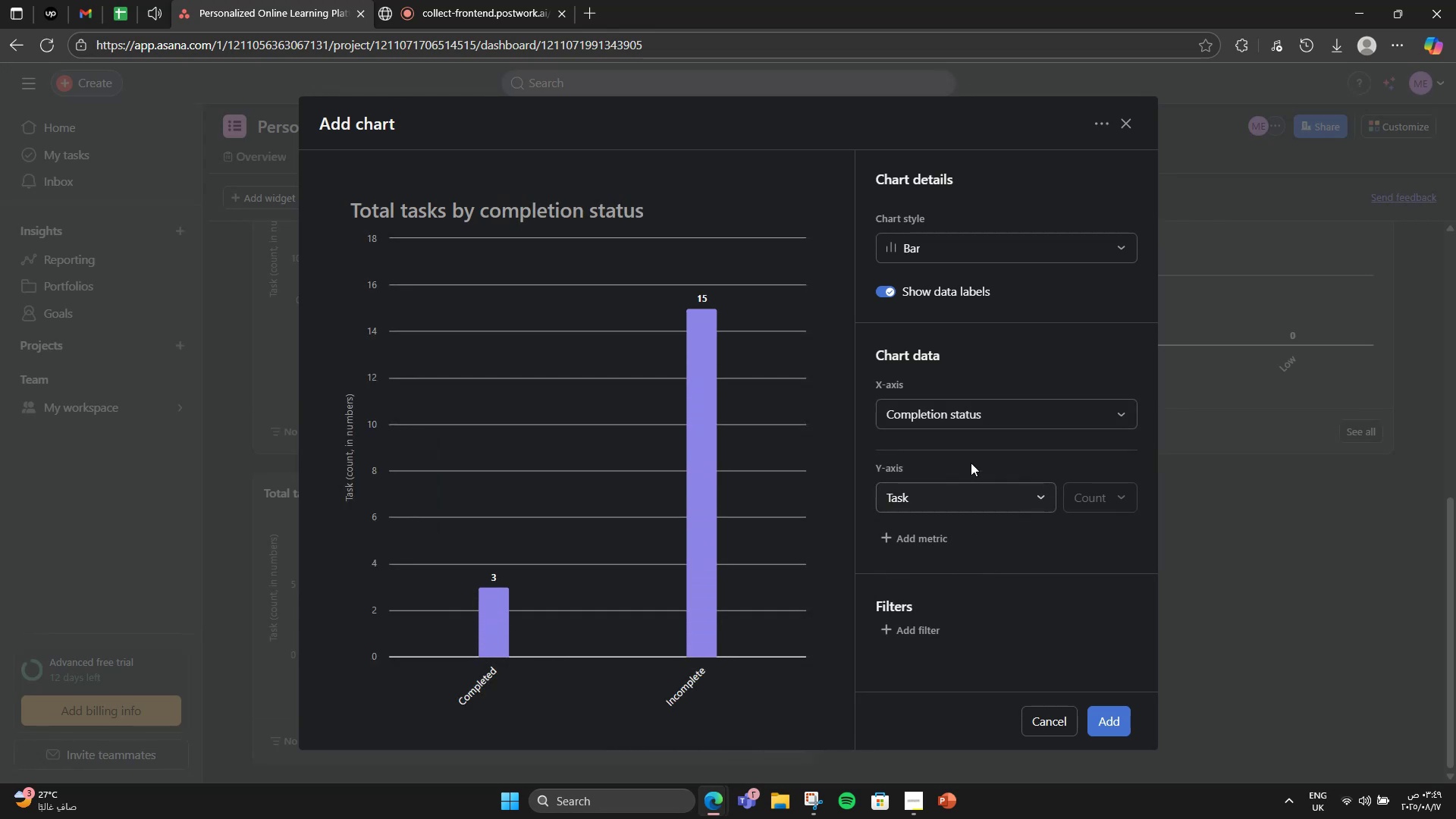 
left_click([972, 420])
 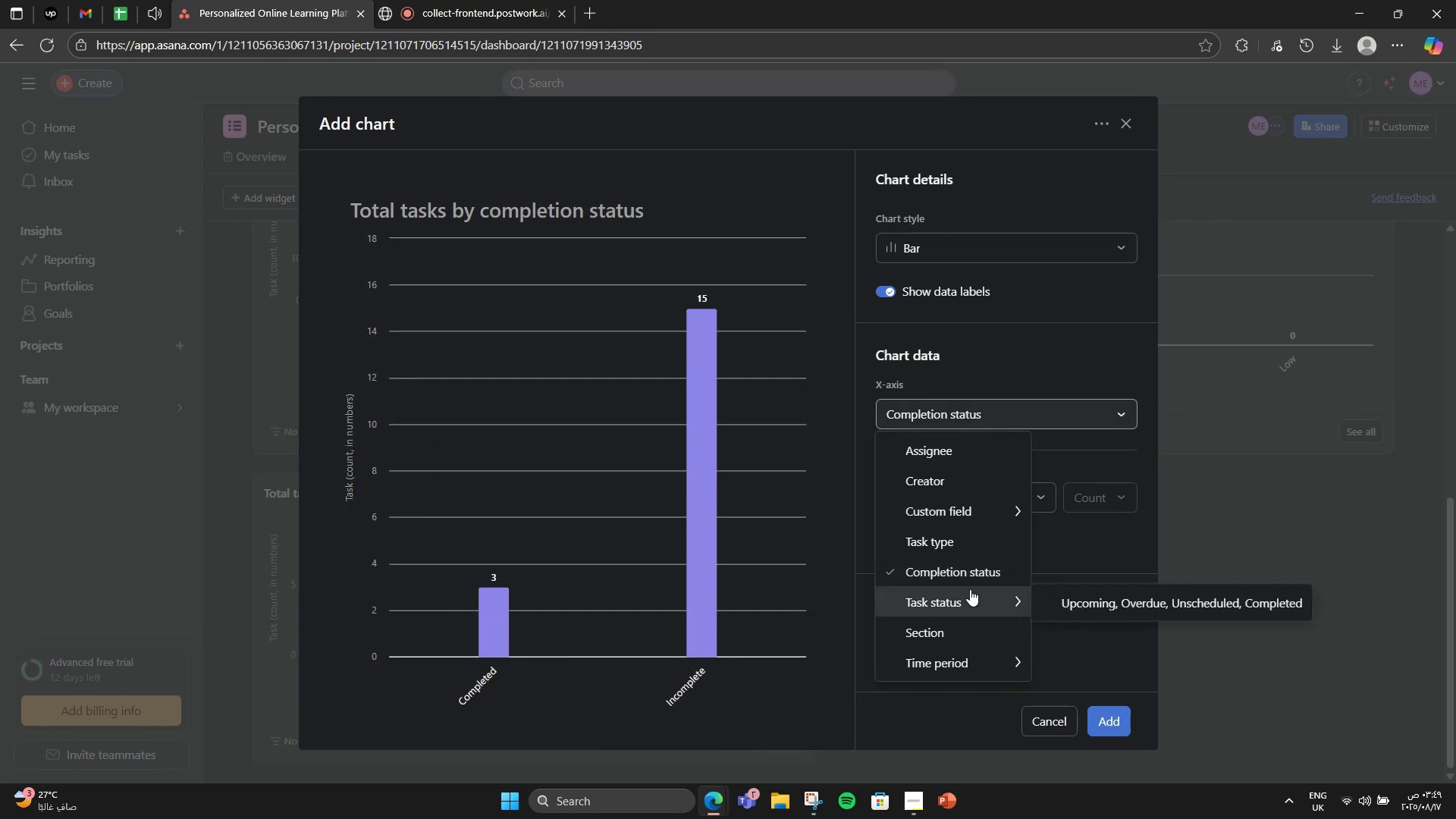 
left_click([970, 589])
 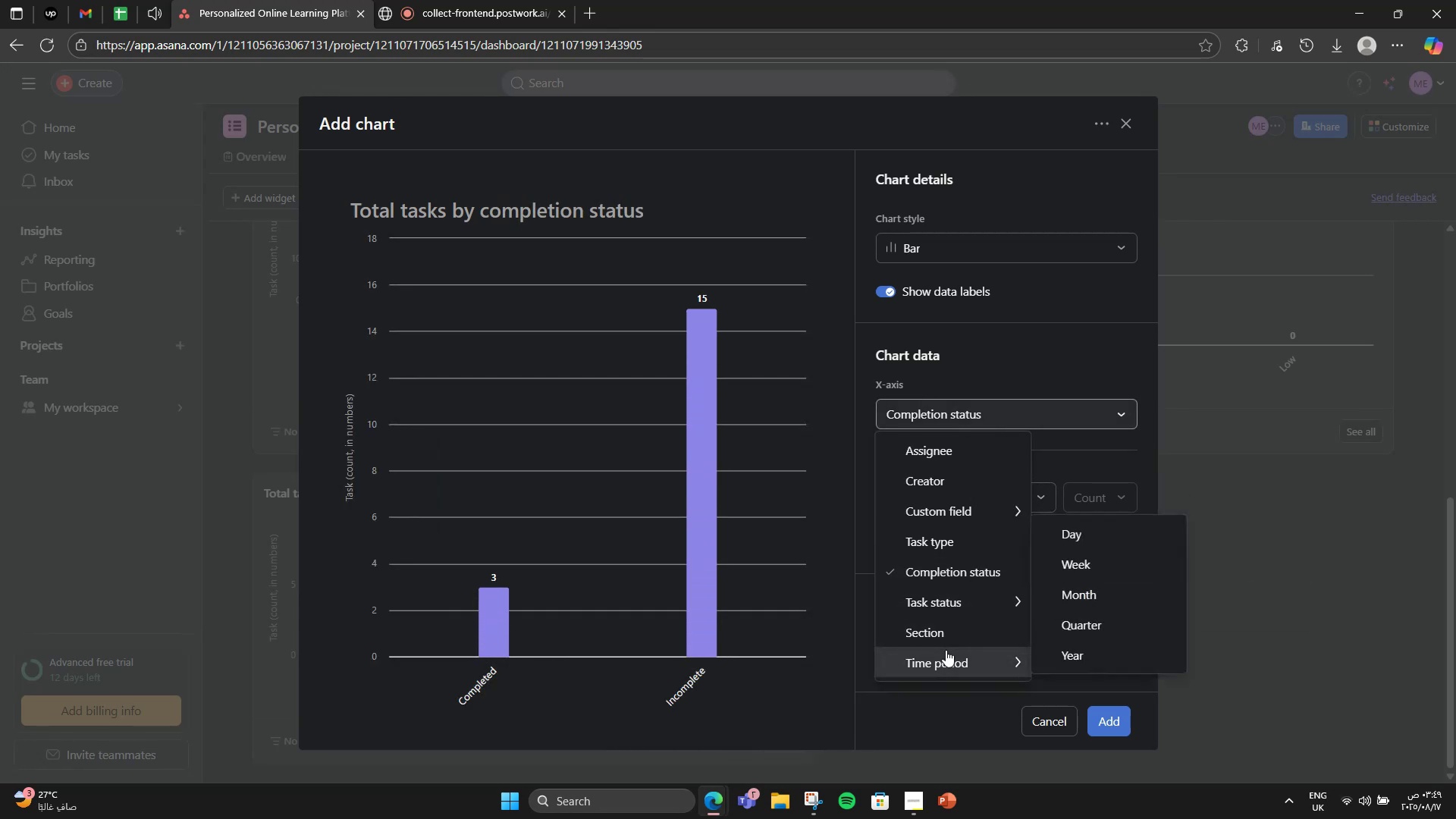 
left_click([951, 629])
 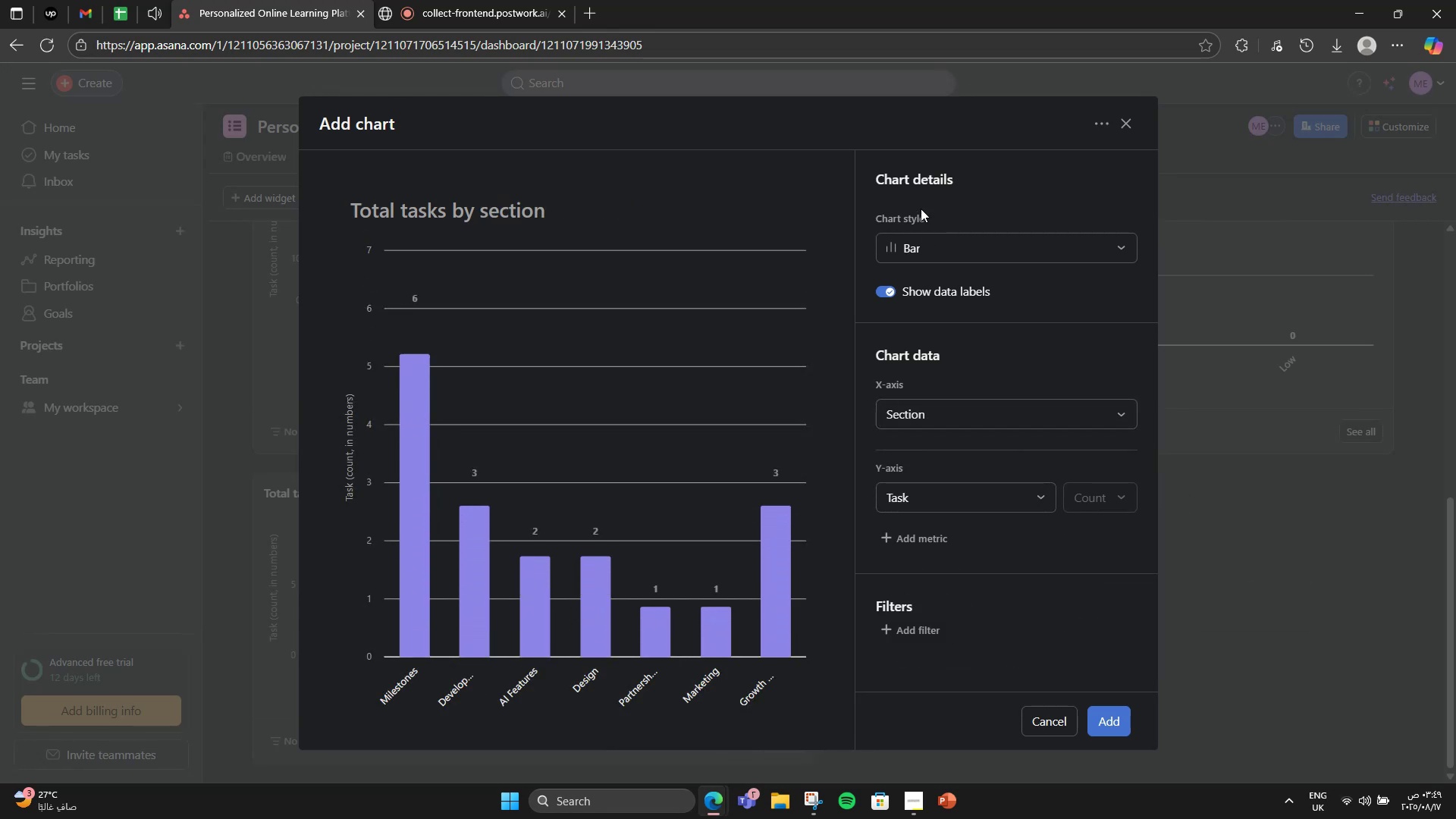 
left_click([926, 248])
 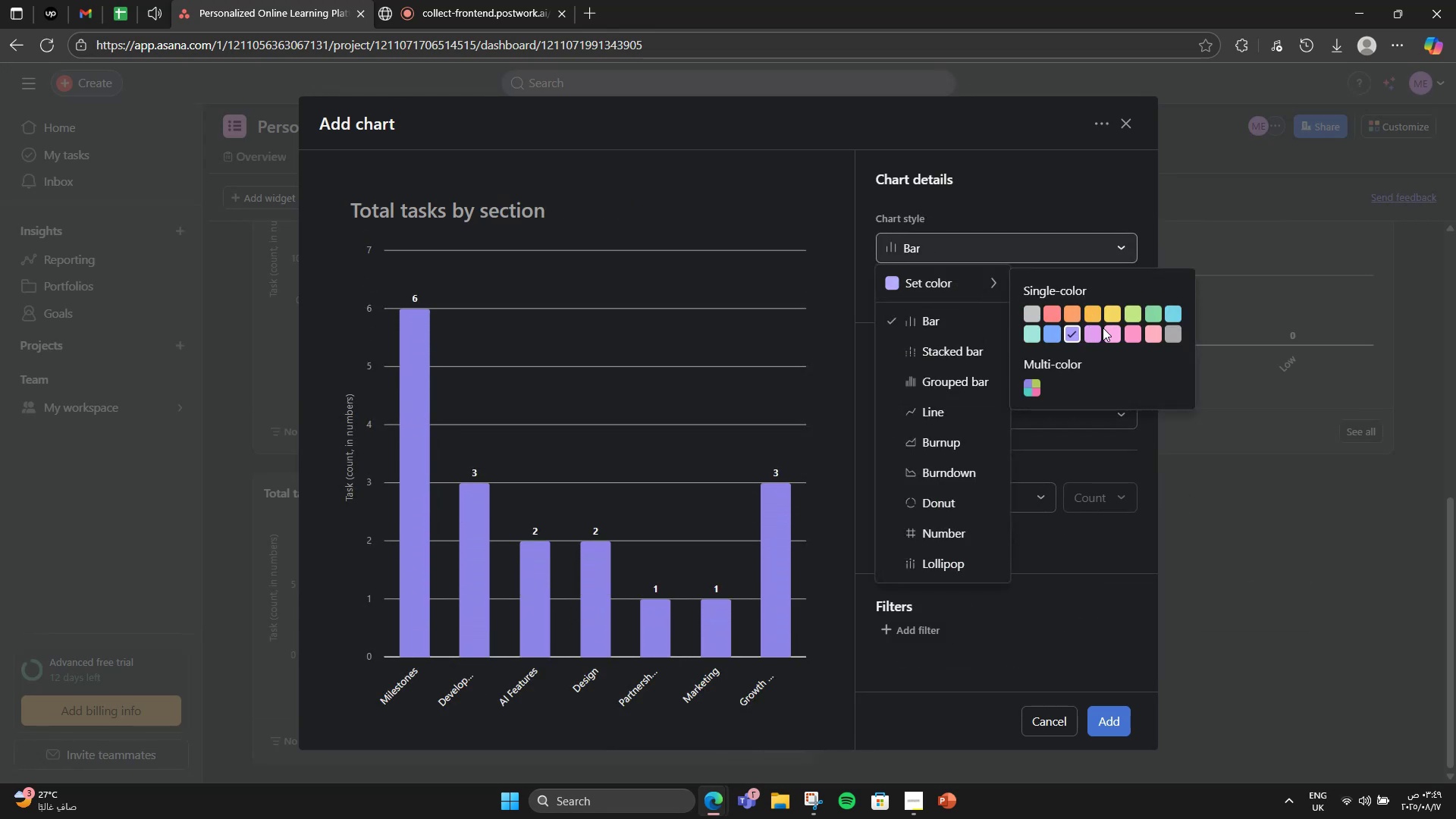 
double_click([1096, 329])
 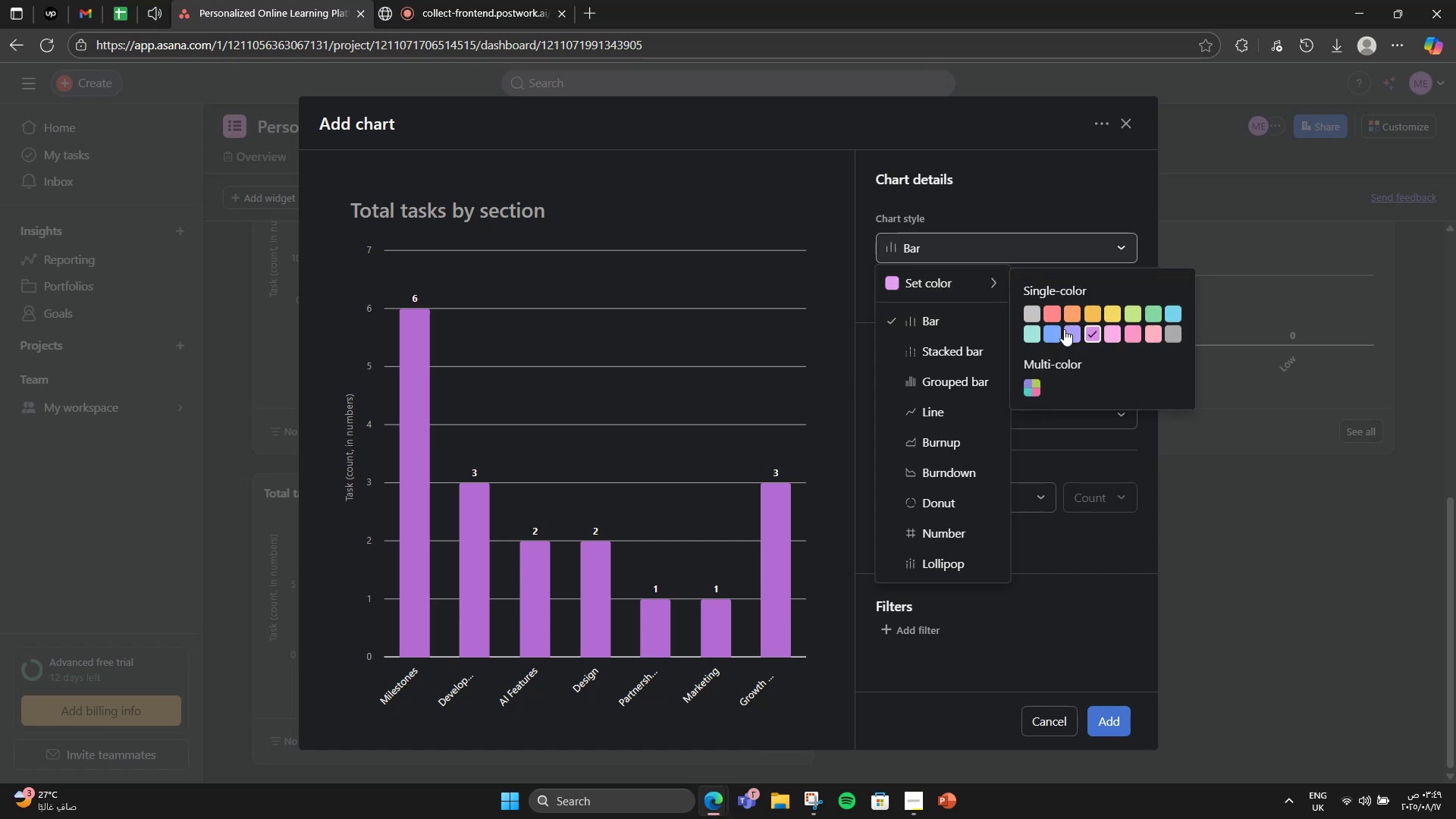 
left_click([1034, 383])
 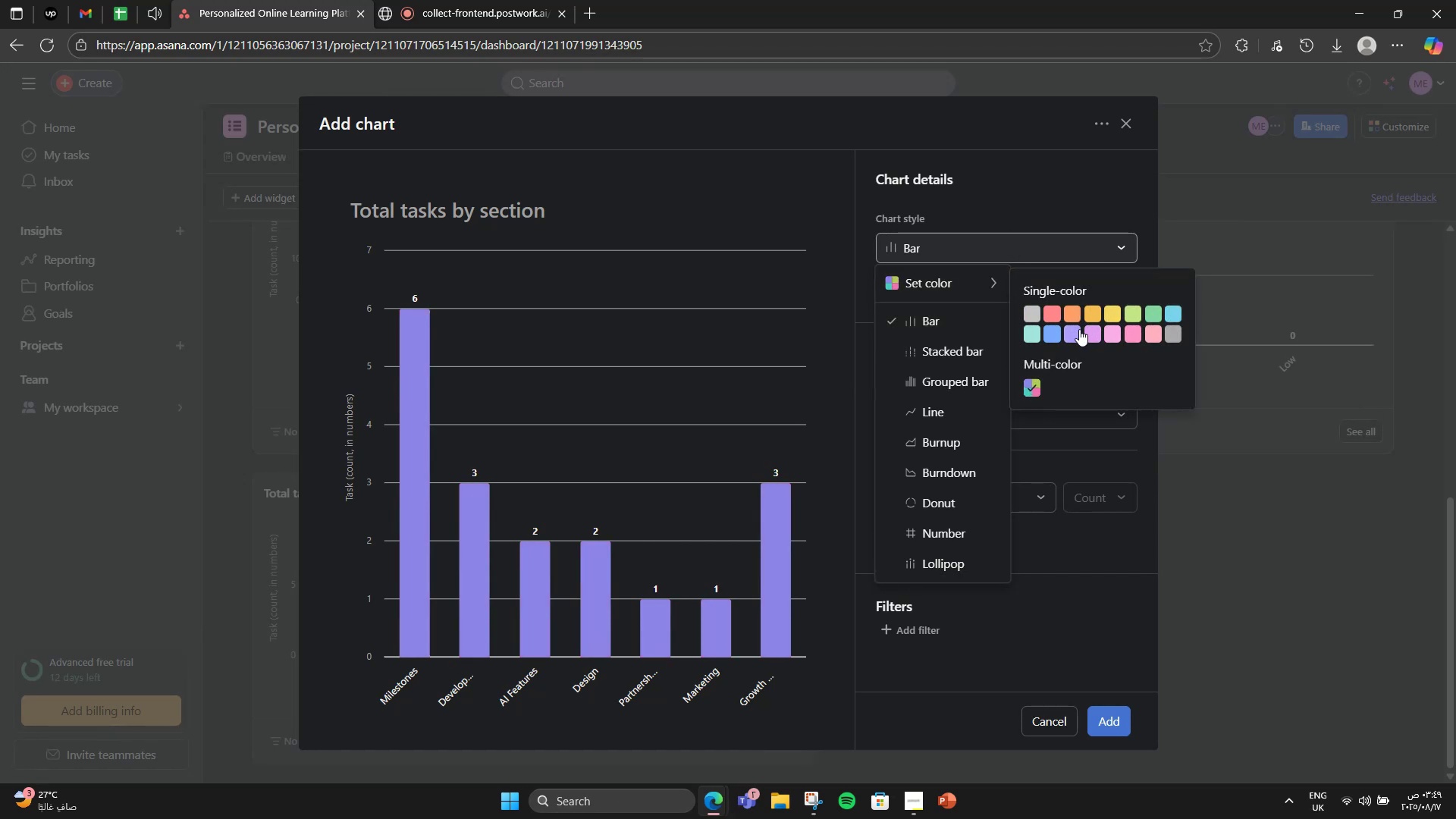 
left_click([1084, 333])
 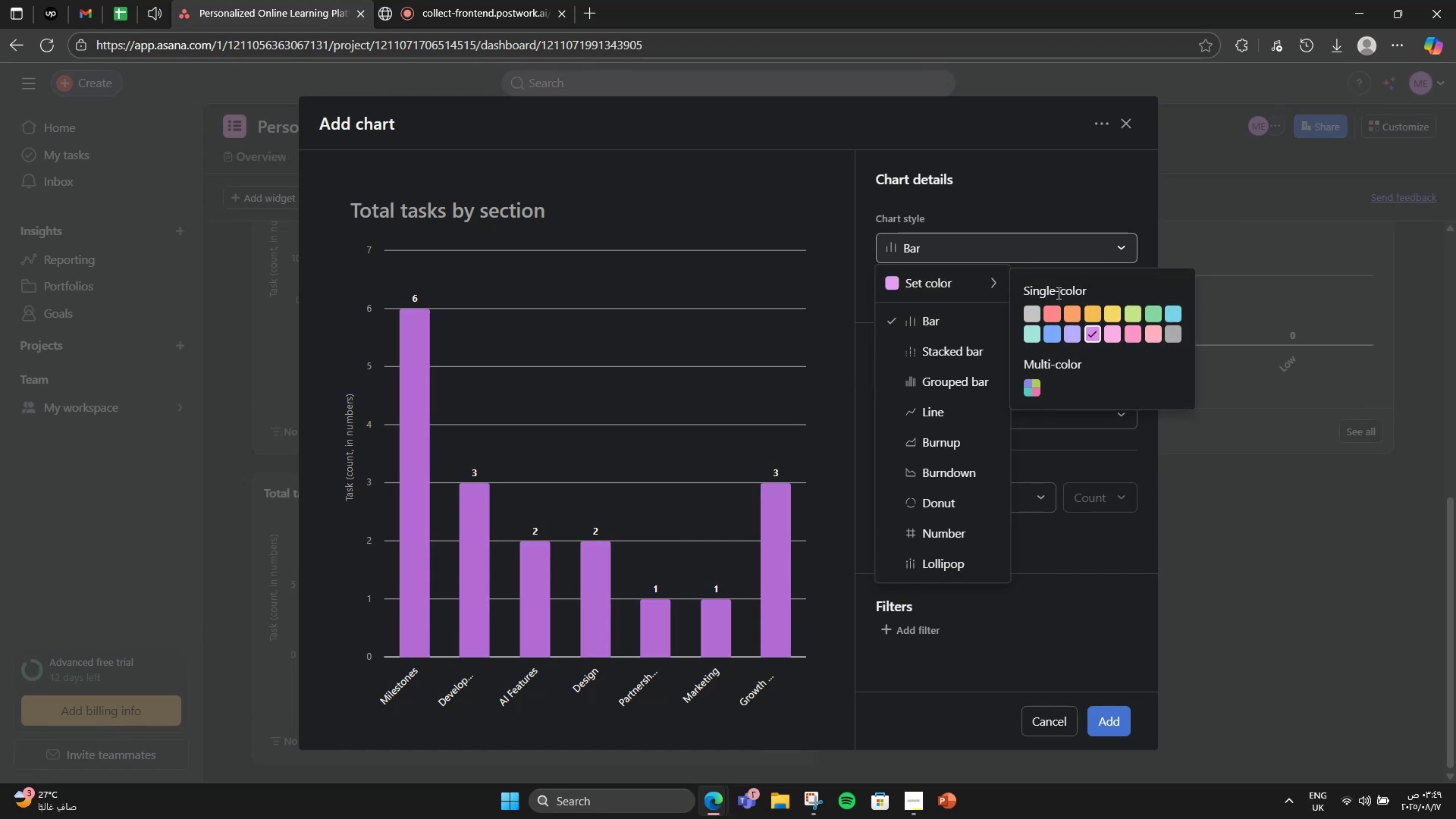 
left_click([978, 193])
 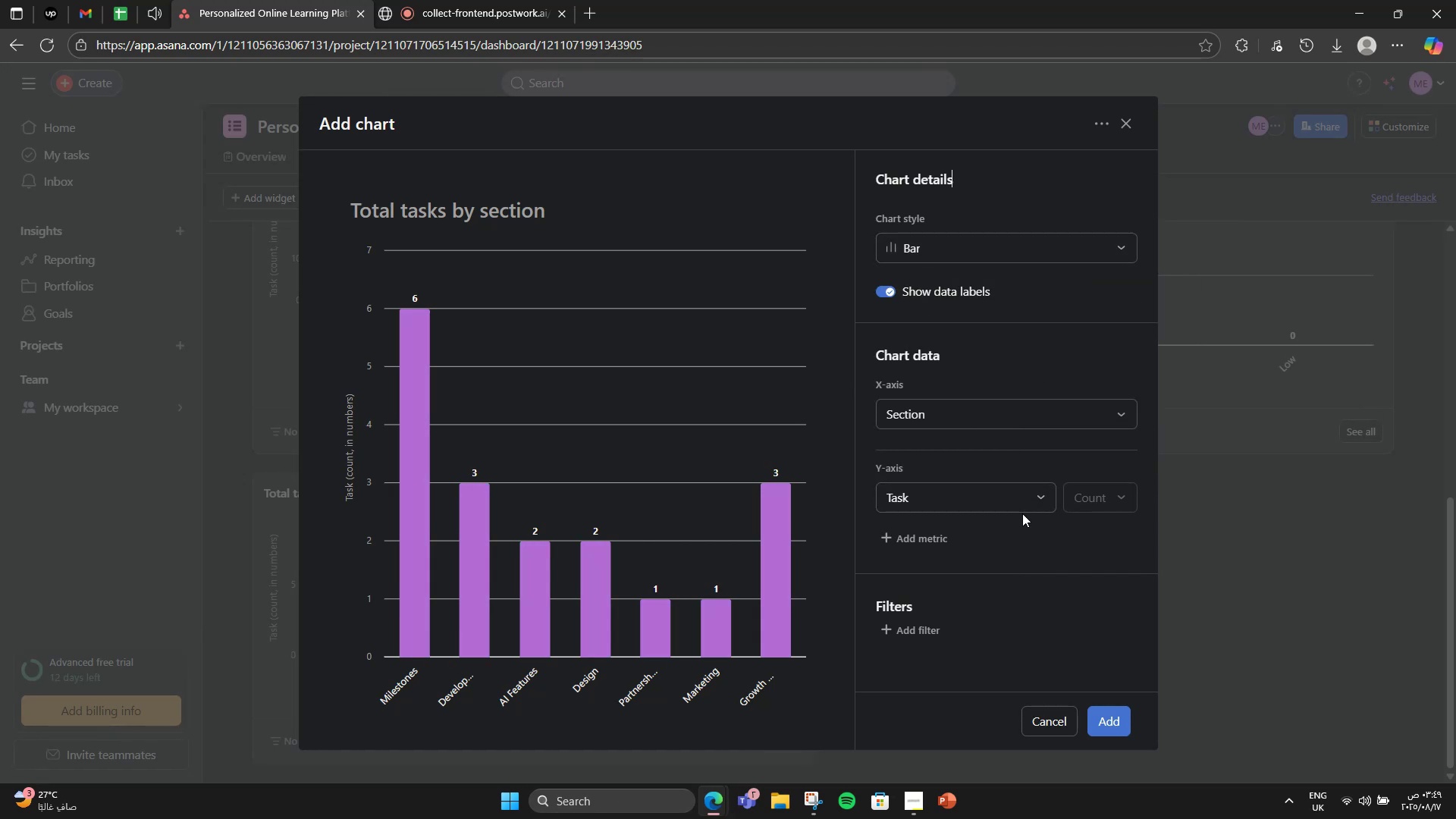 
left_click([1024, 513])
 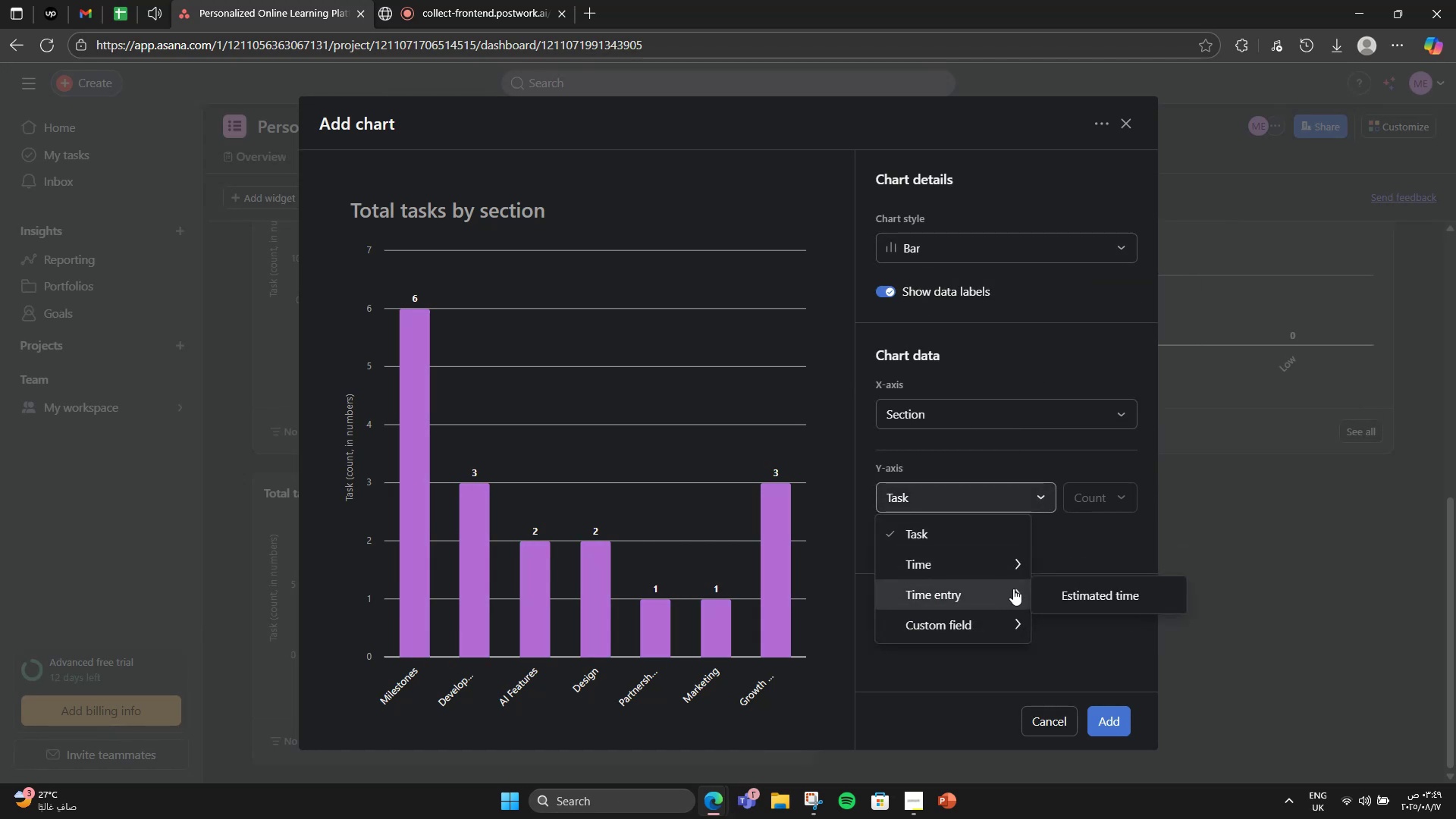 
left_click([1055, 584])
 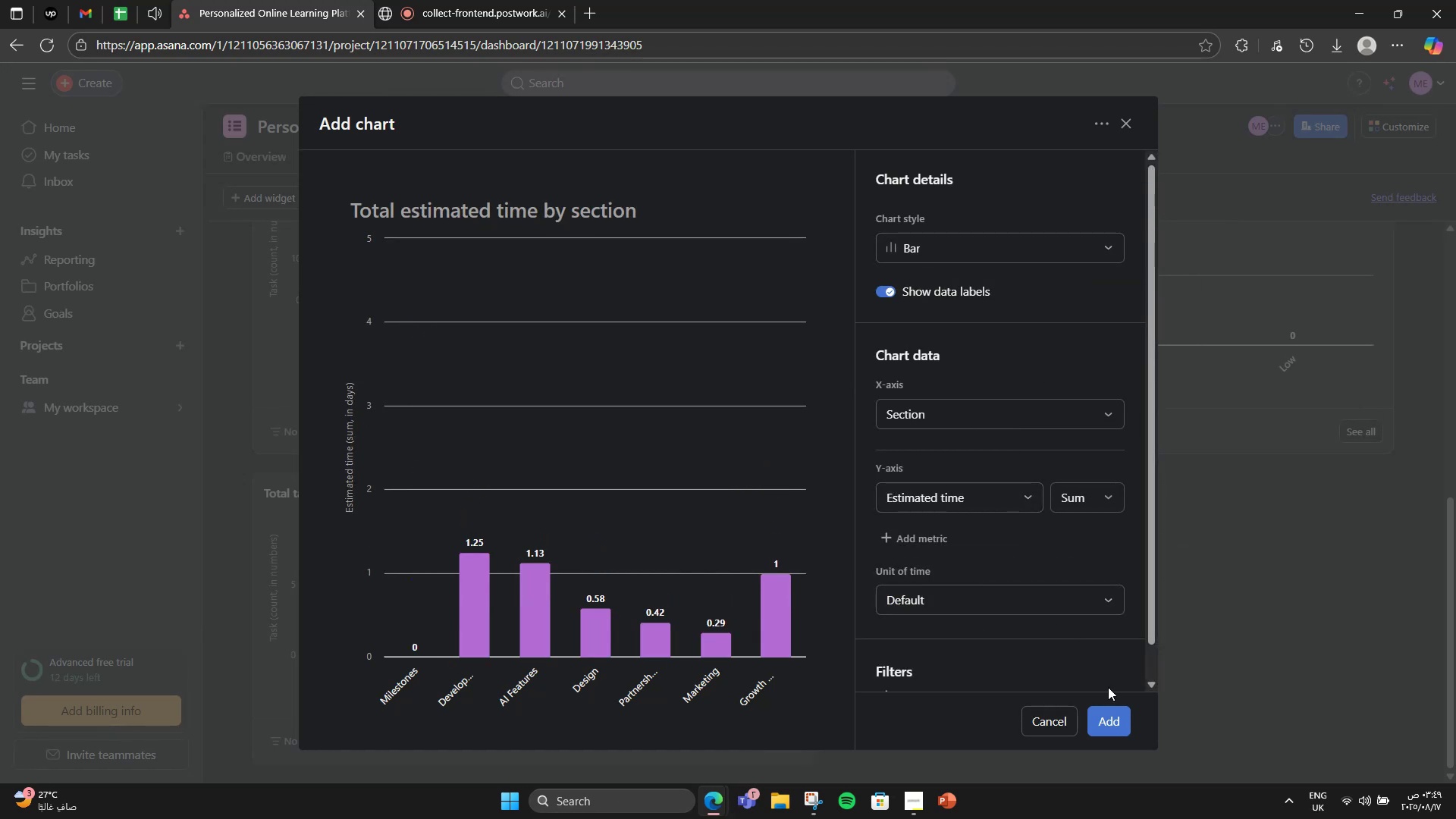 
left_click([1110, 717])
 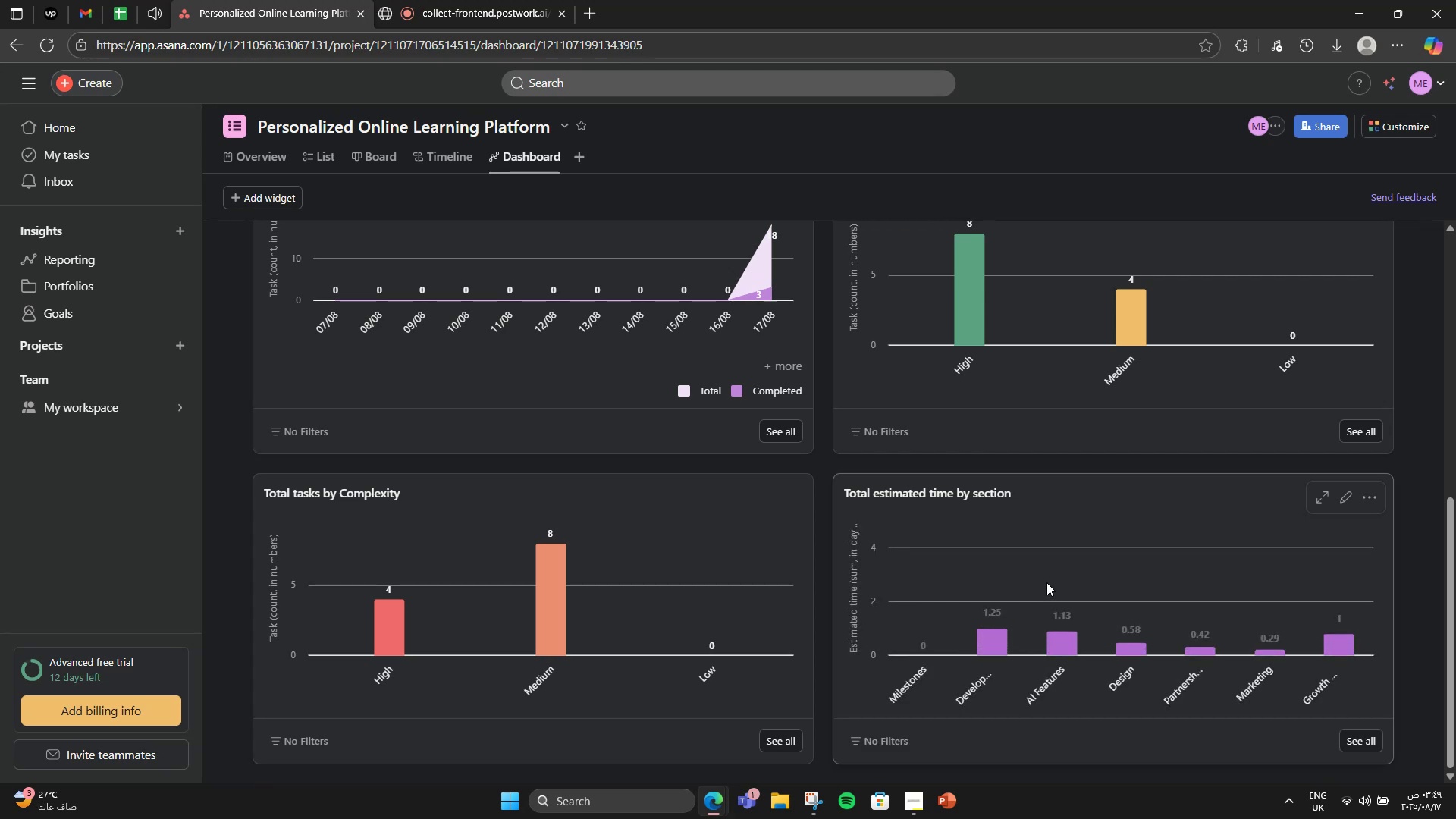 
scroll: coordinate [607, 503], scroll_direction: up, amount: 7.0
 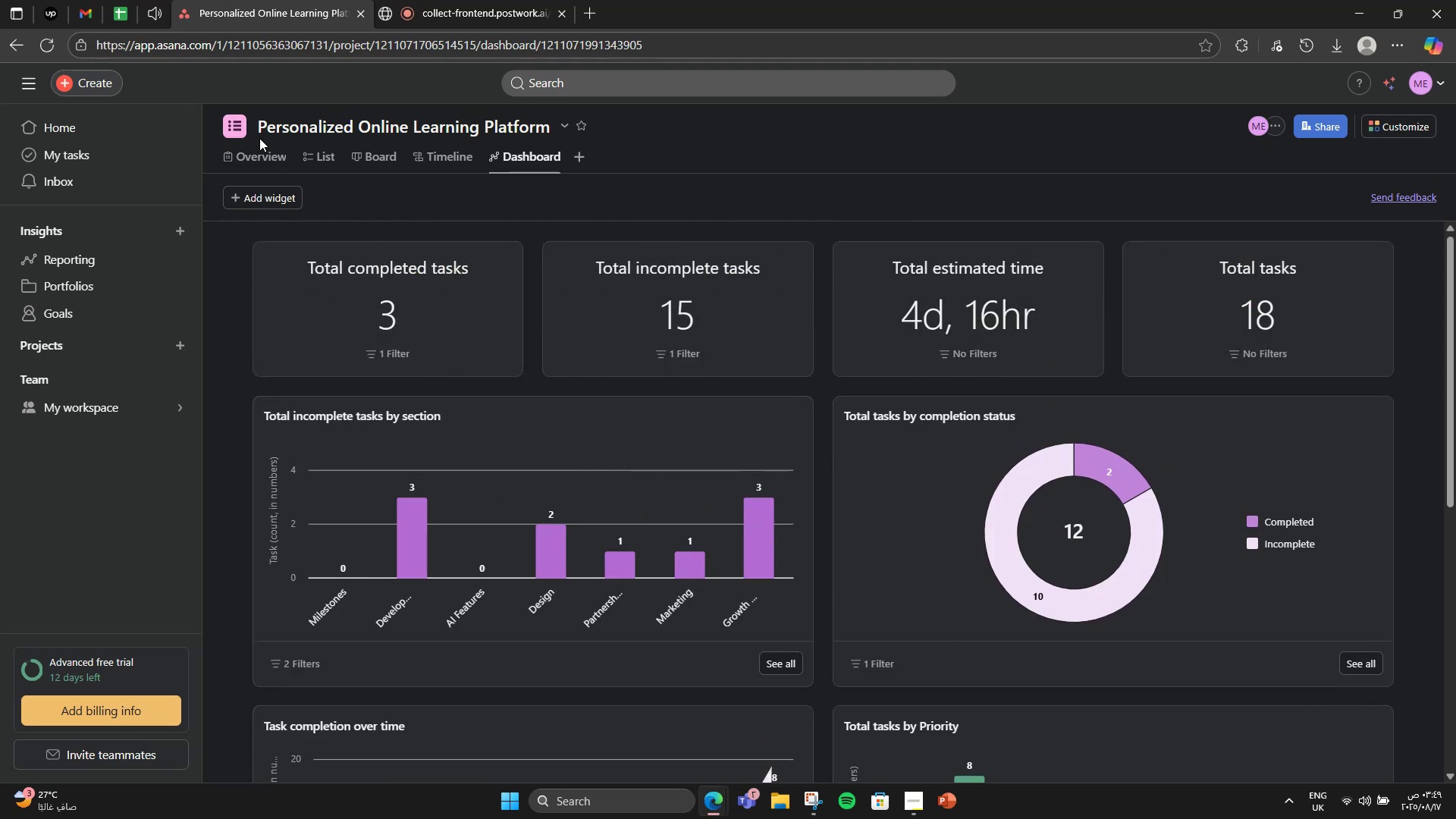 
left_click([239, 134])
 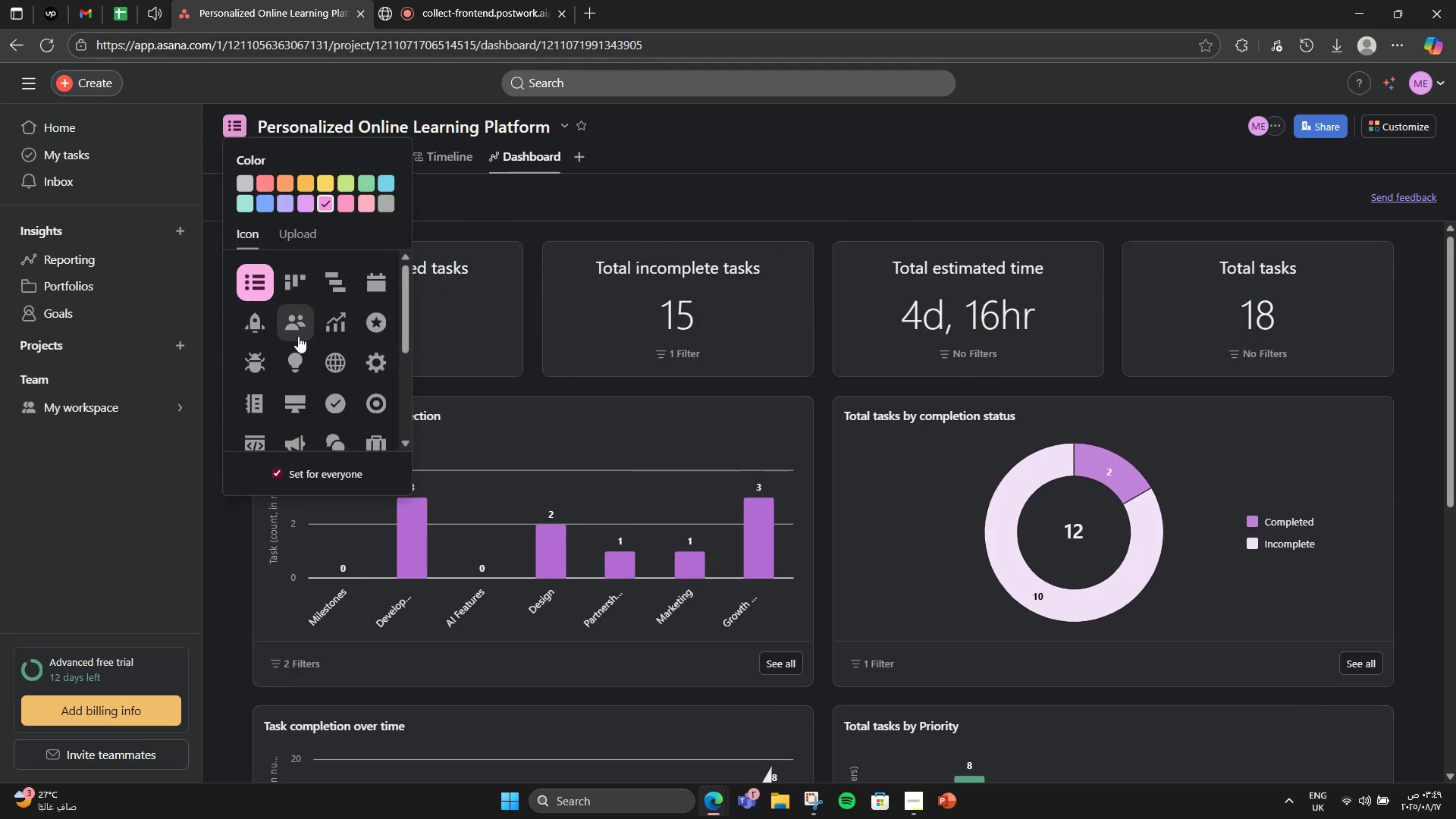 
left_click([298, 336])
 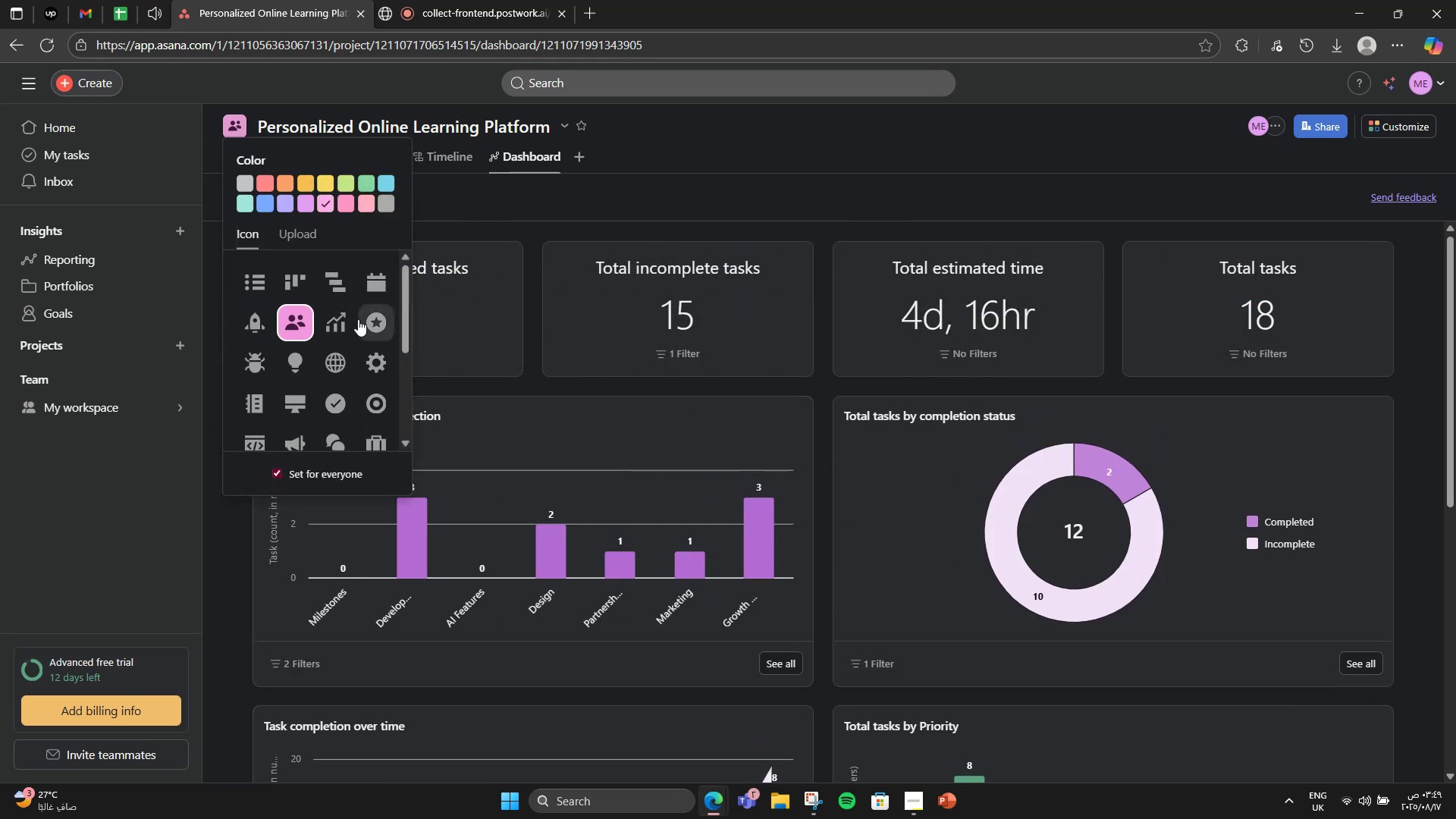 
scroll: coordinate [372, 348], scroll_direction: down, amount: 4.0
 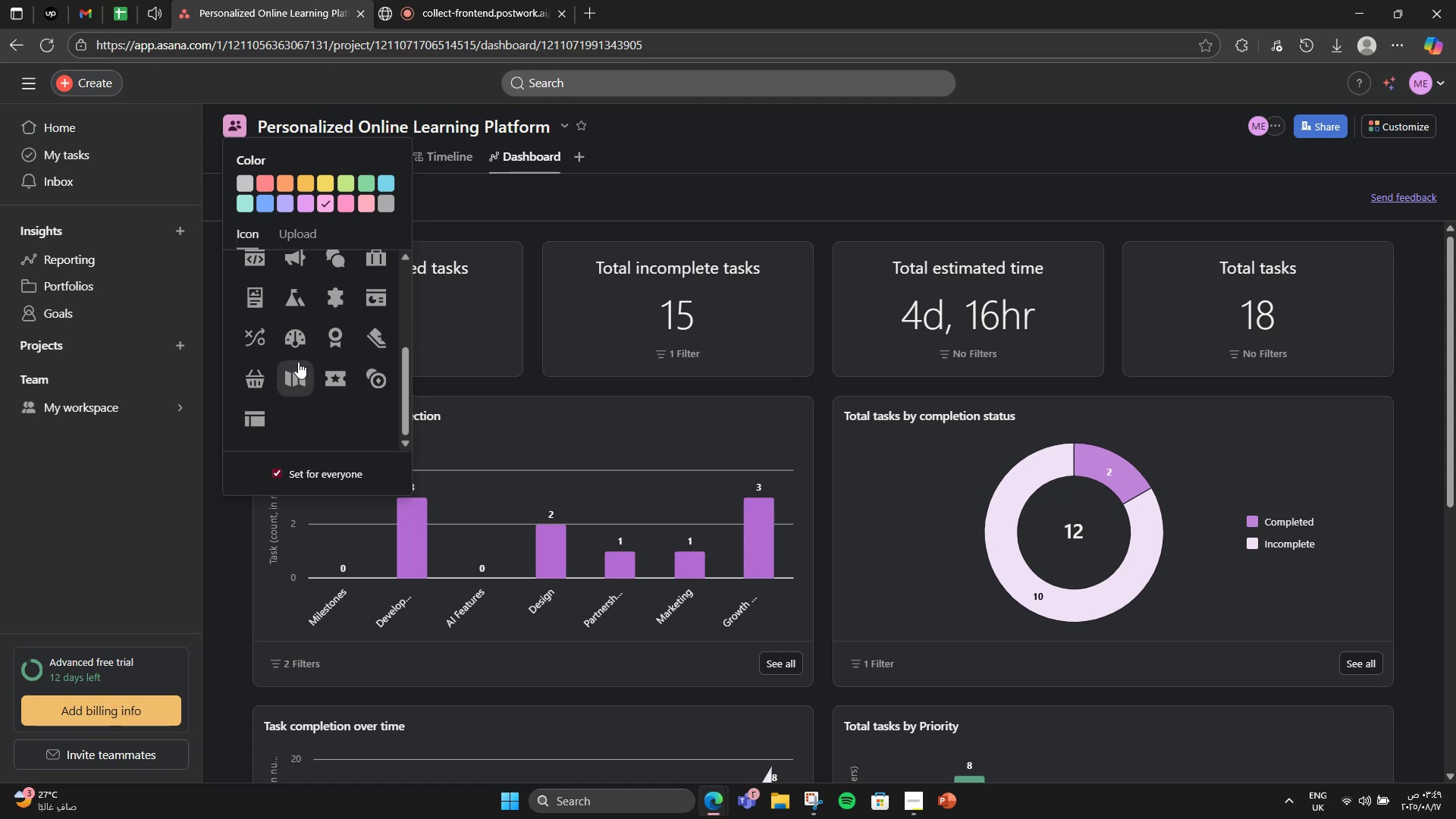 
scroll: coordinate [286, 367], scroll_direction: up, amount: 2.0
 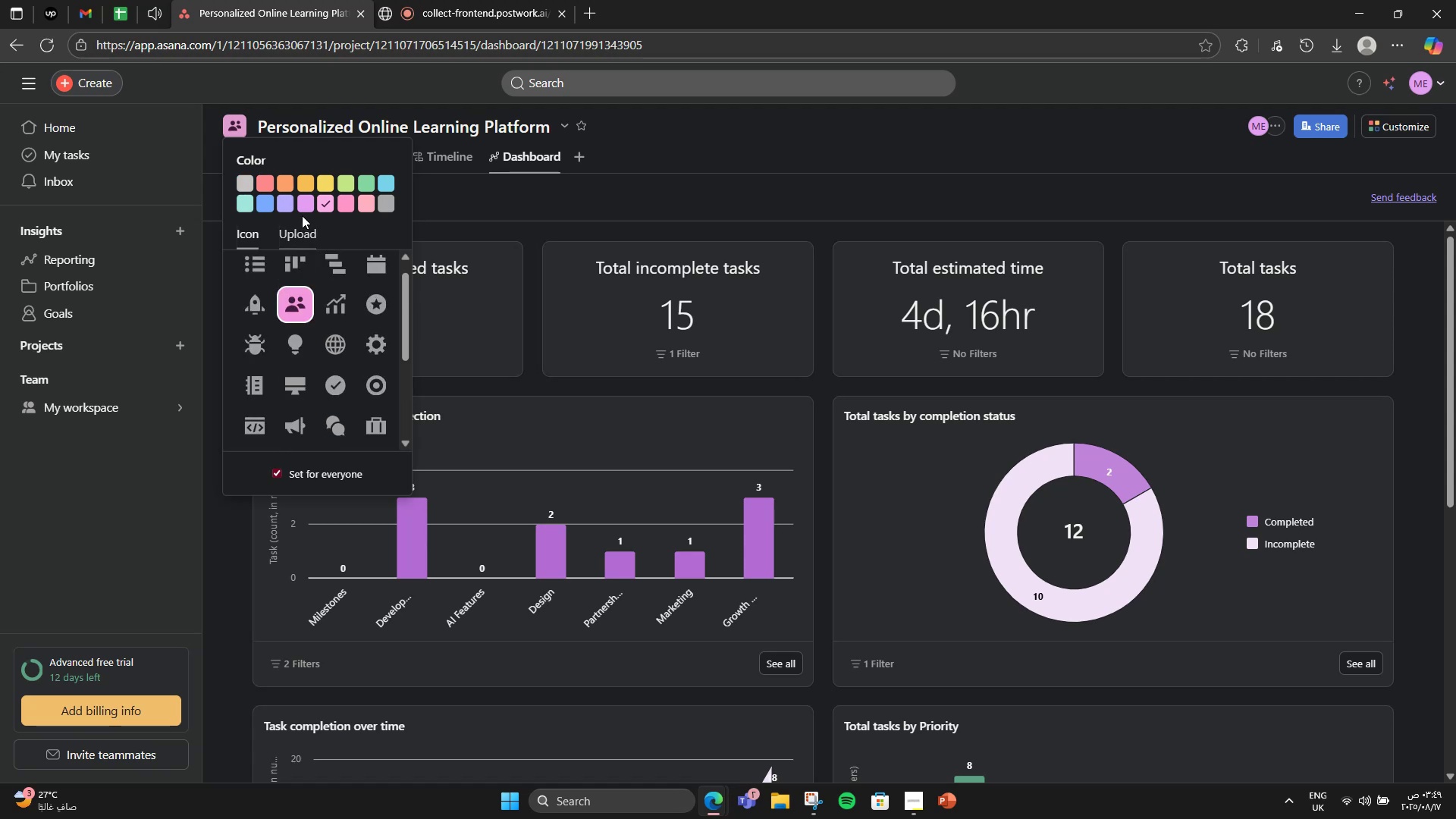 
left_click([305, 209])
 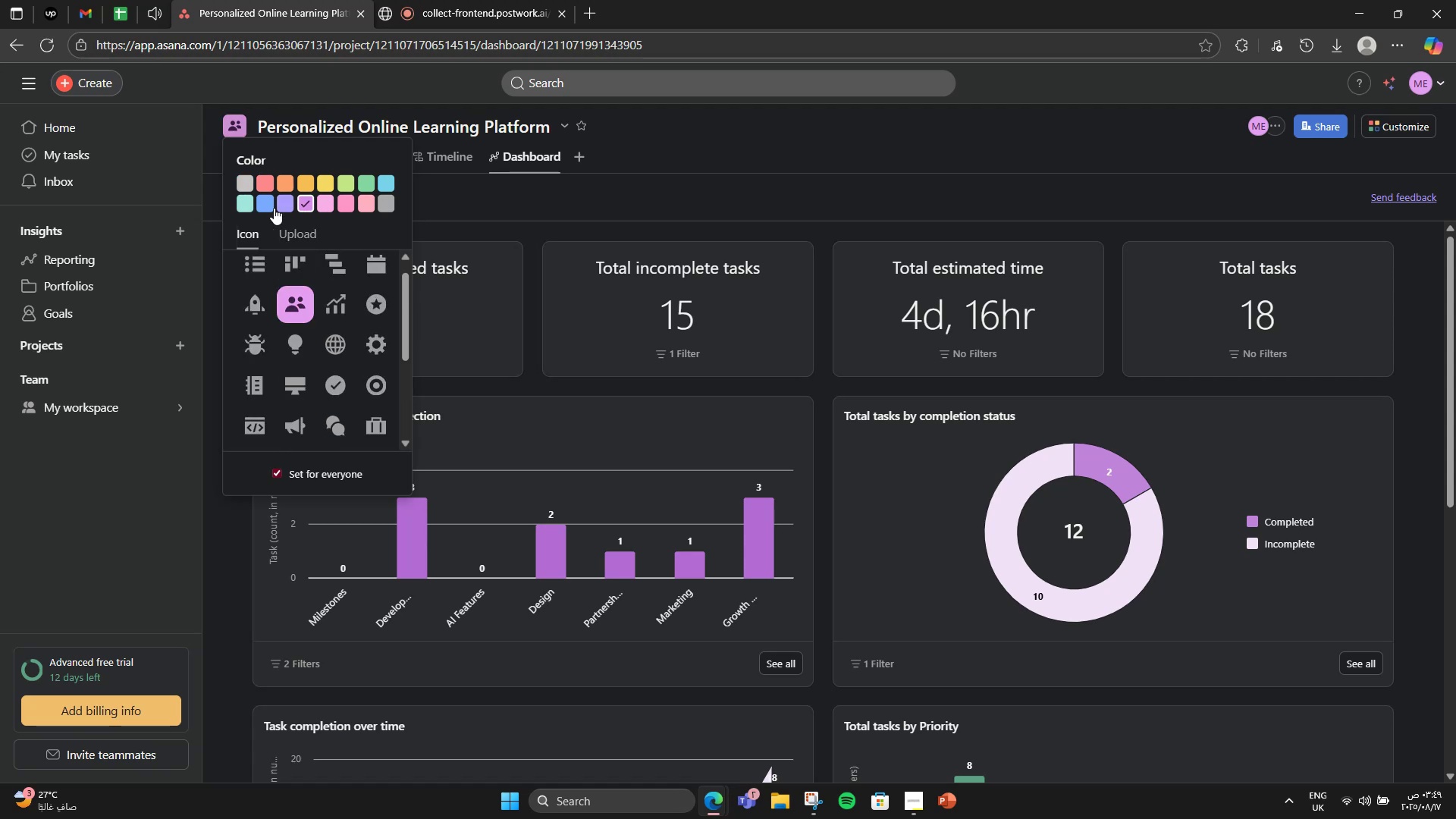 
left_click([262, 208])
 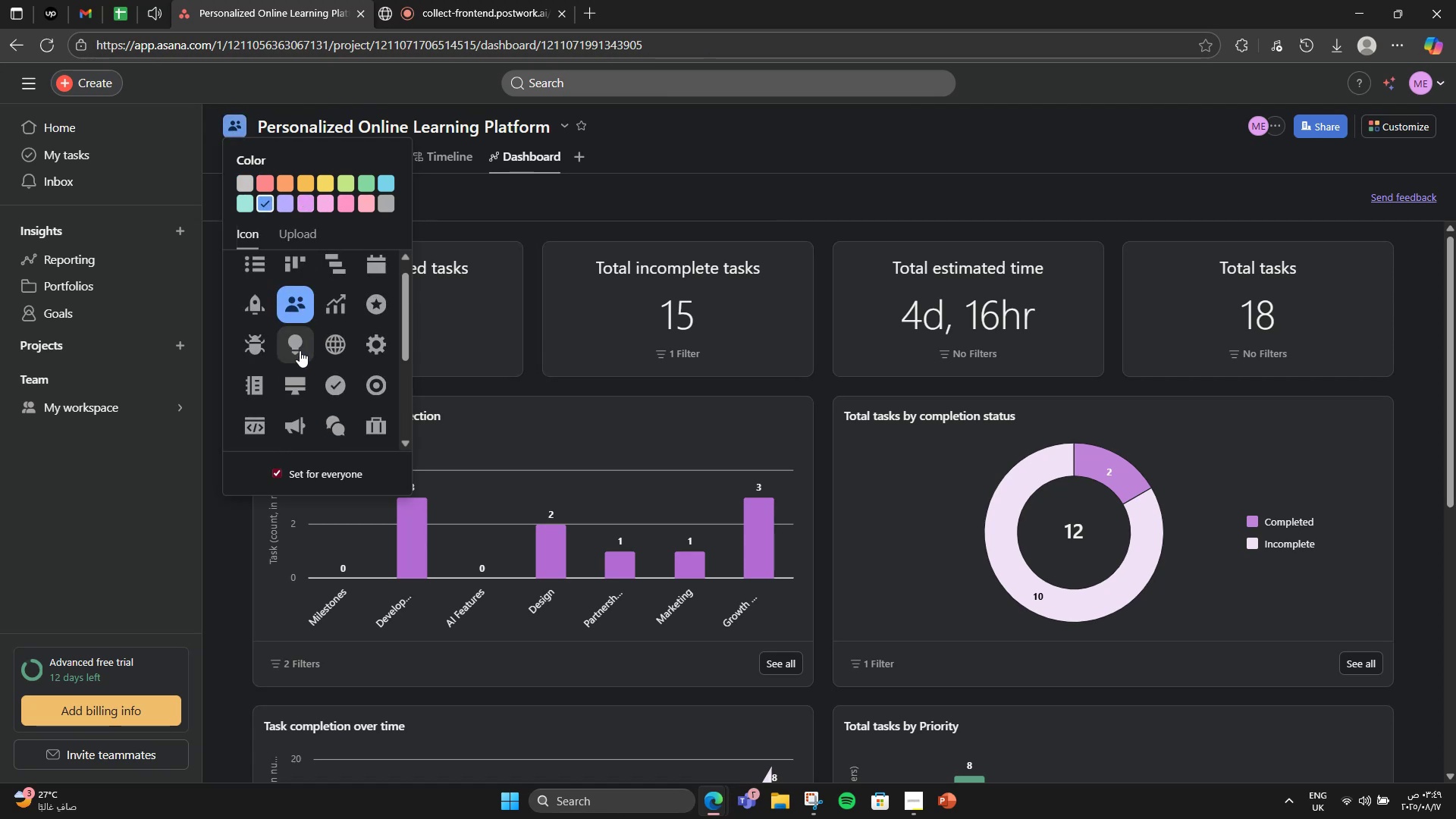 
left_click([294, 380])
 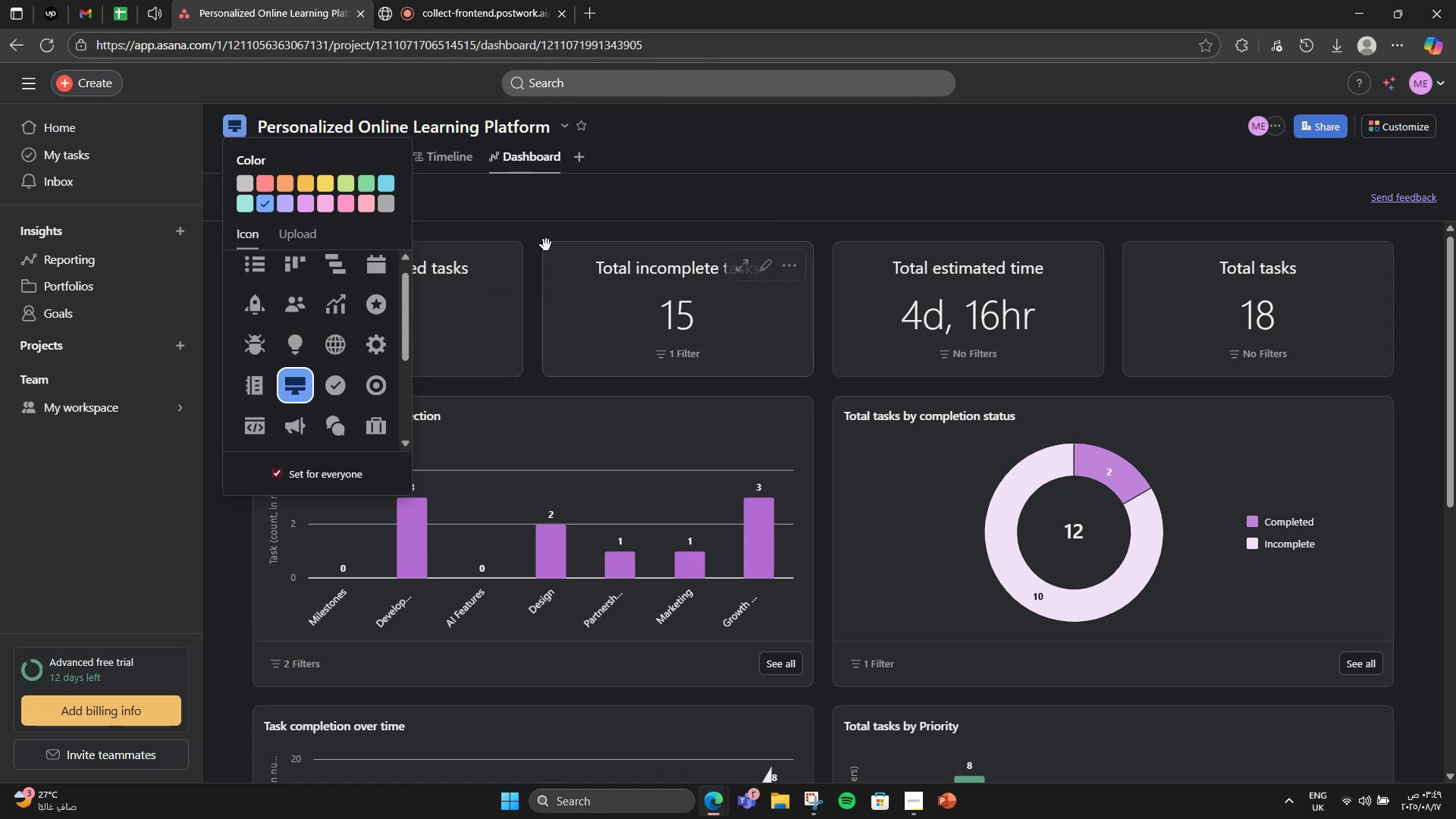 
left_click([578, 211])
 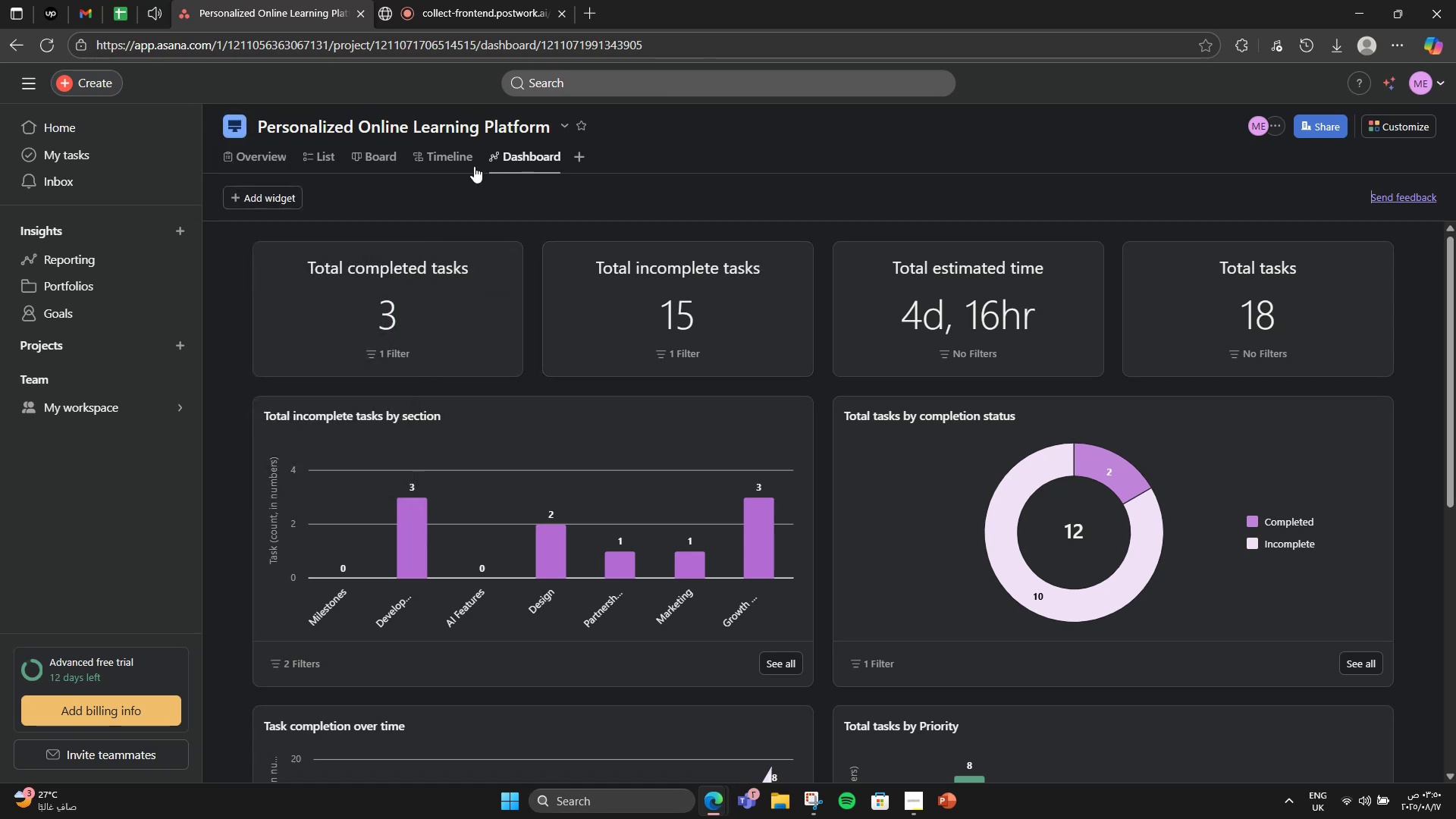 
left_click([469, 160])
 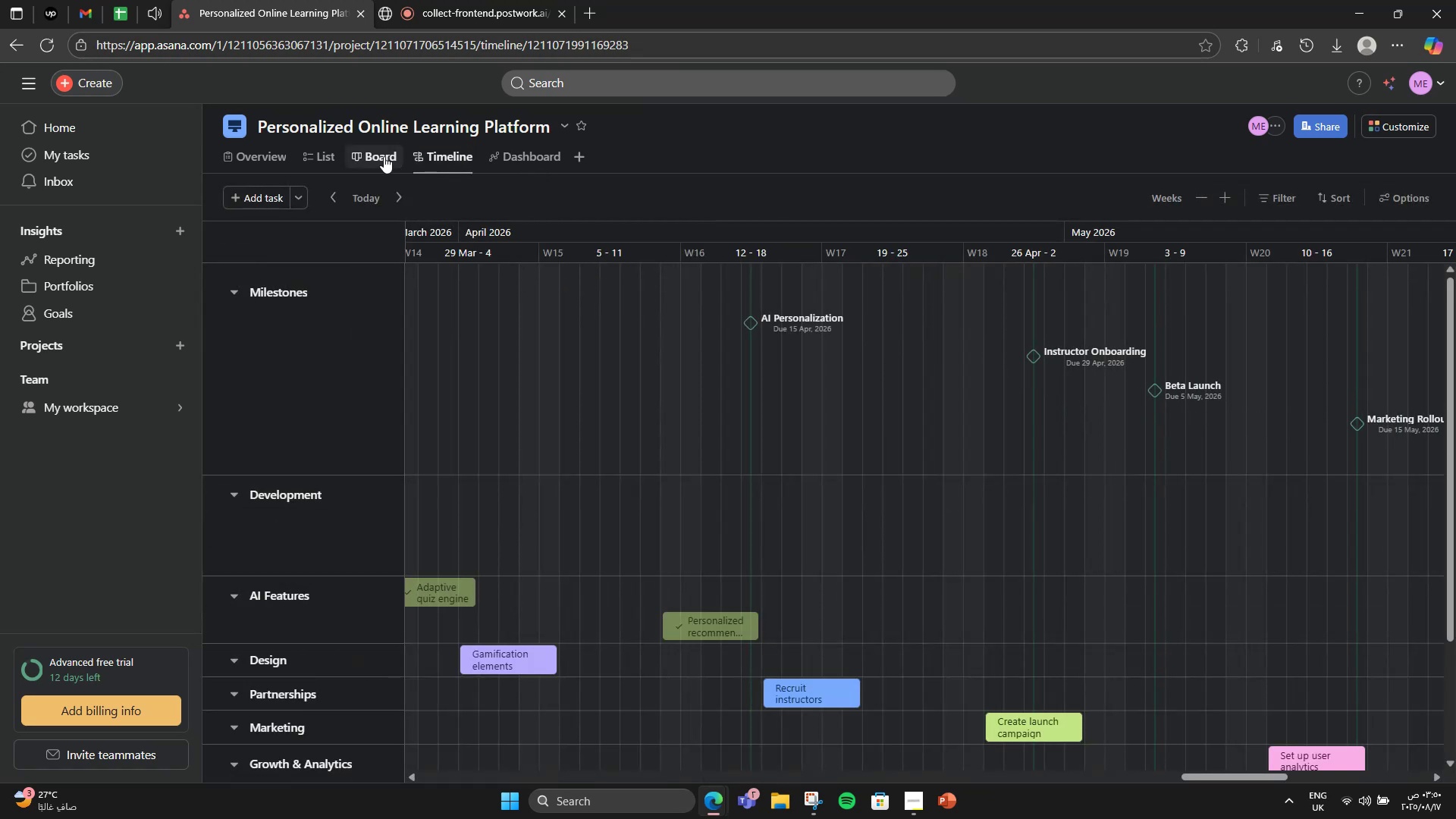 
left_click([383, 156])
 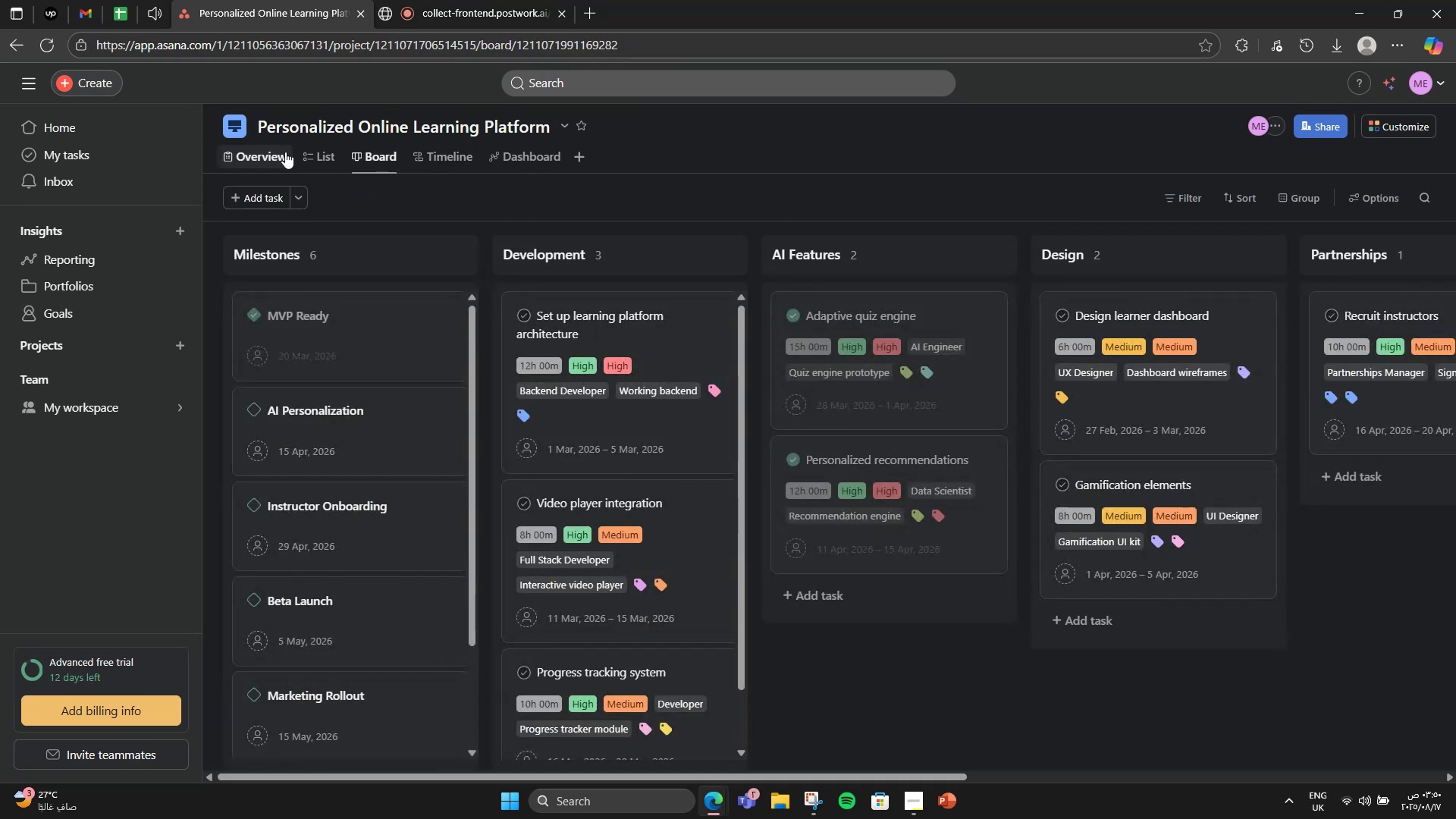 
left_click([285, 152])
 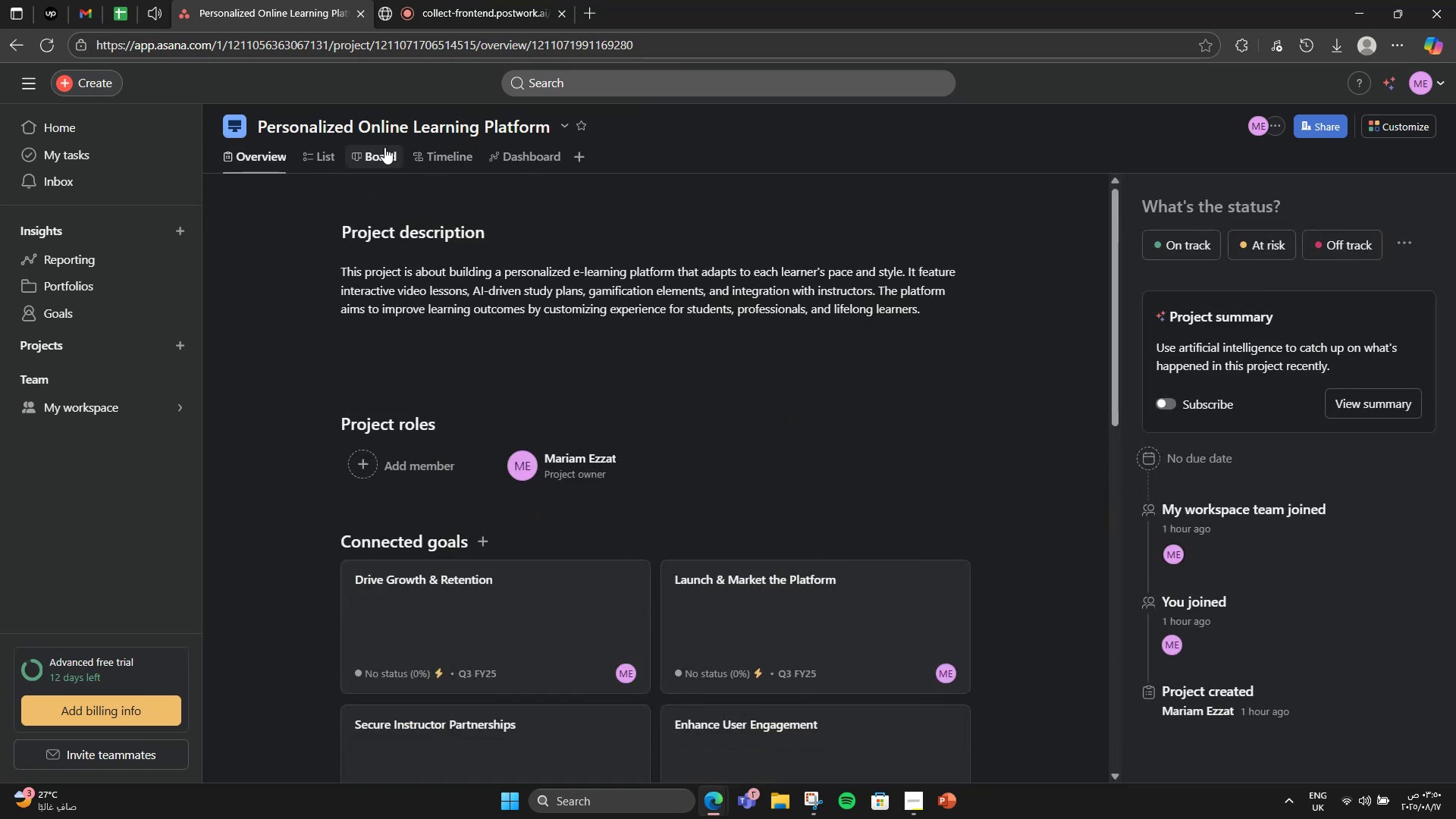 
scroll: coordinate [990, 393], scroll_direction: down, amount: 17.0
 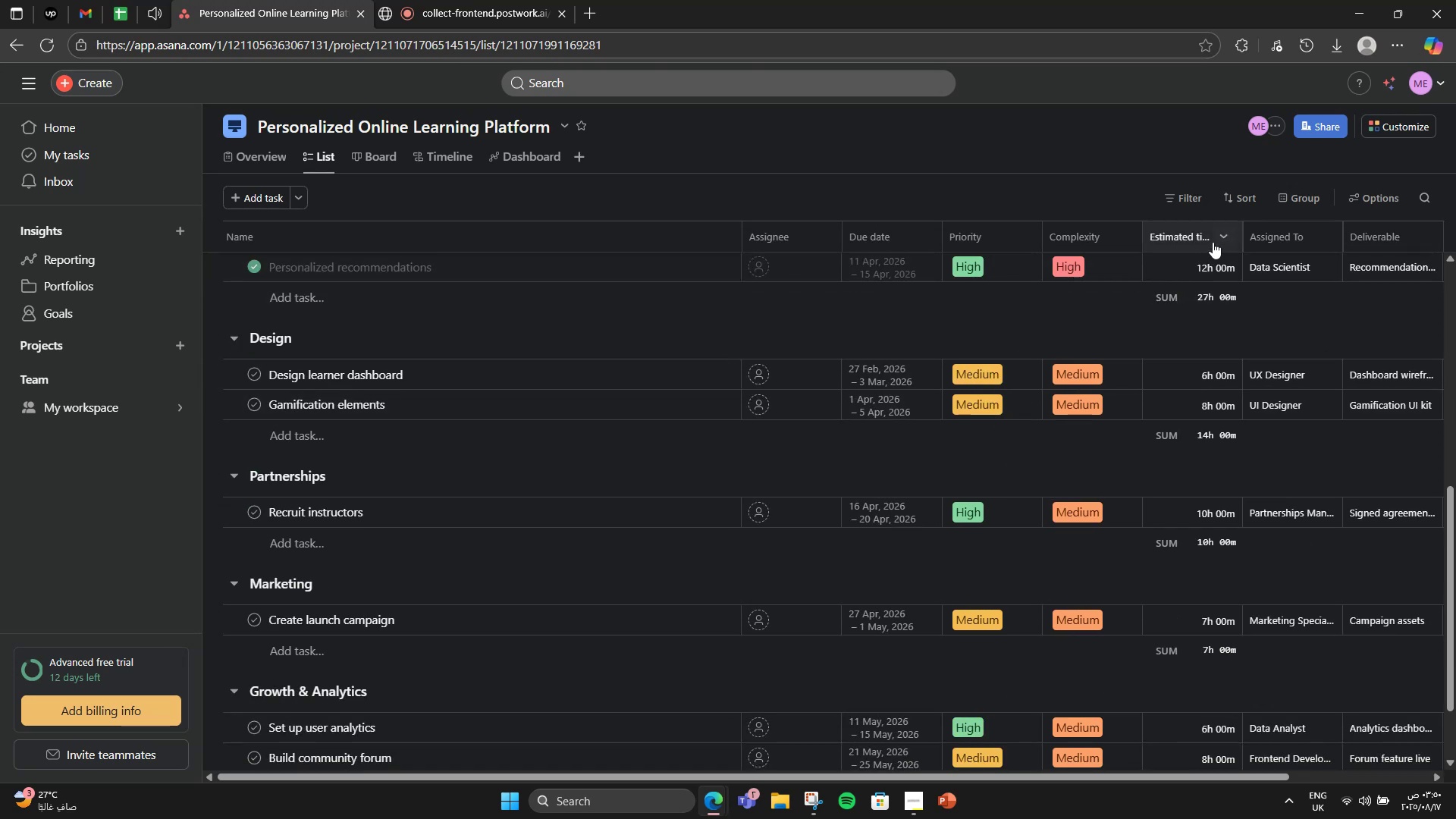 
left_click([1221, 236])
 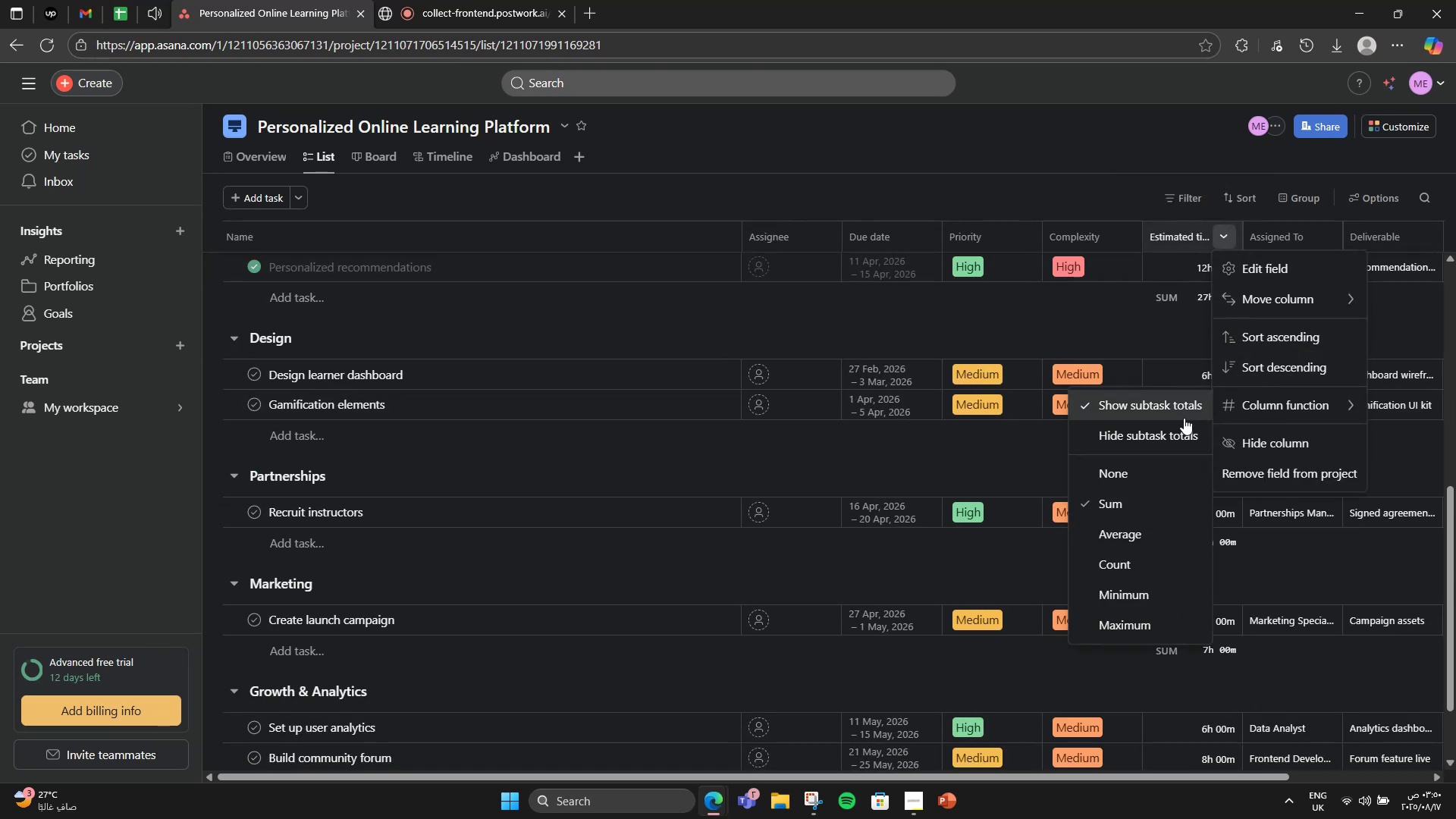 